 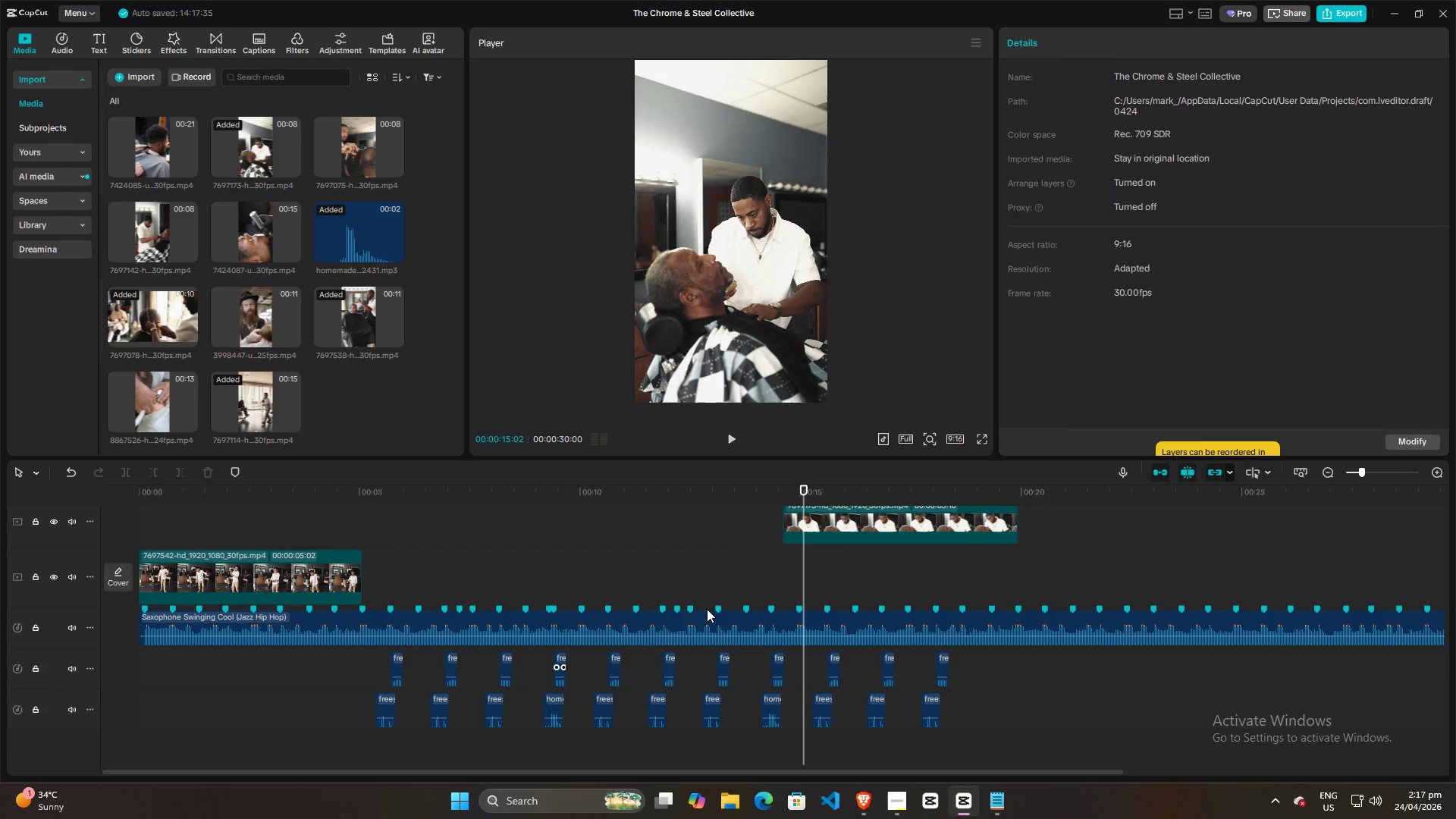 
scroll: coordinate [761, 650], scroll_direction: up, amount: 10.0
 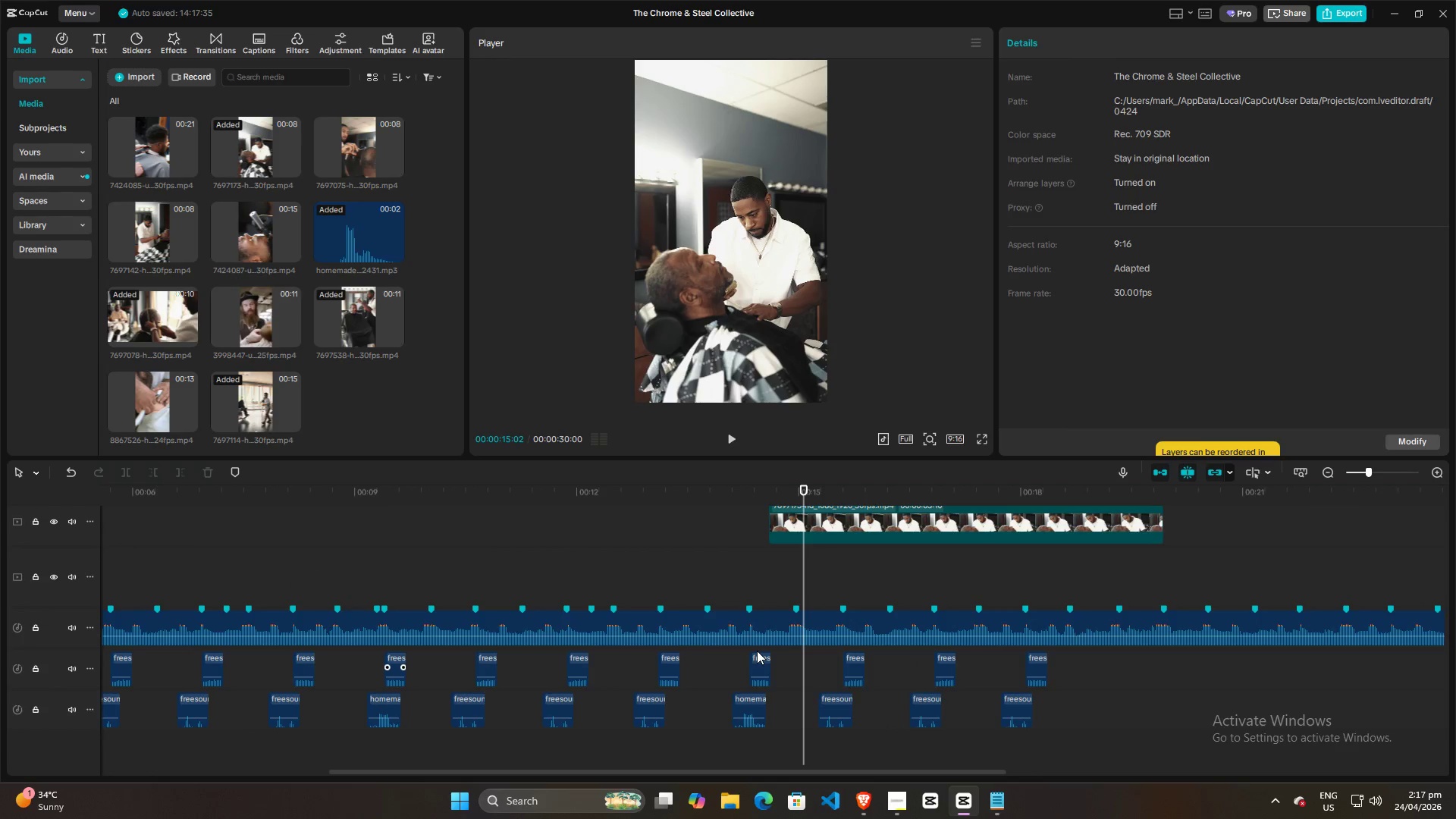 
key(Control+ControlLeft)
 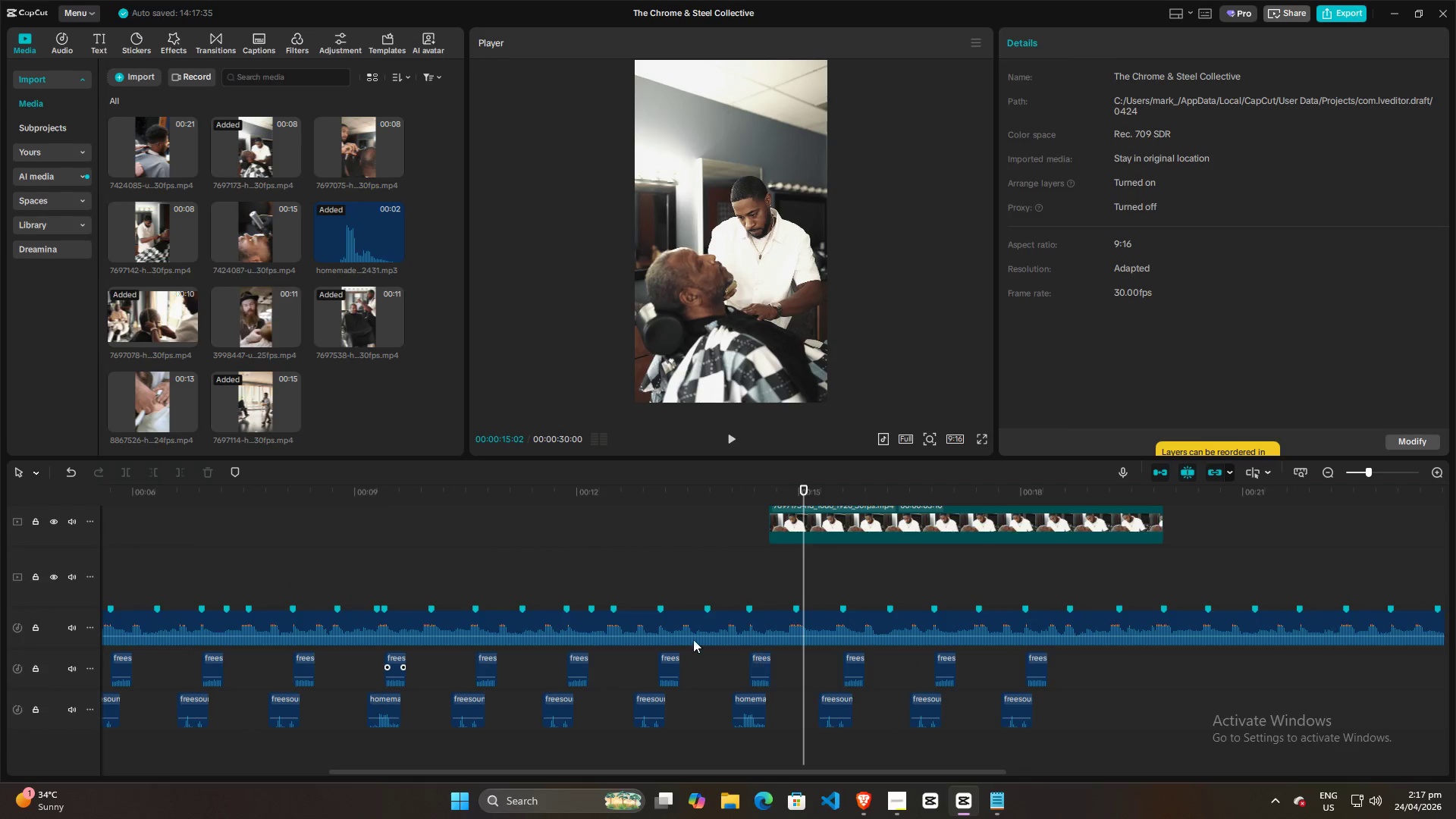 
key(Control+ControlLeft)
 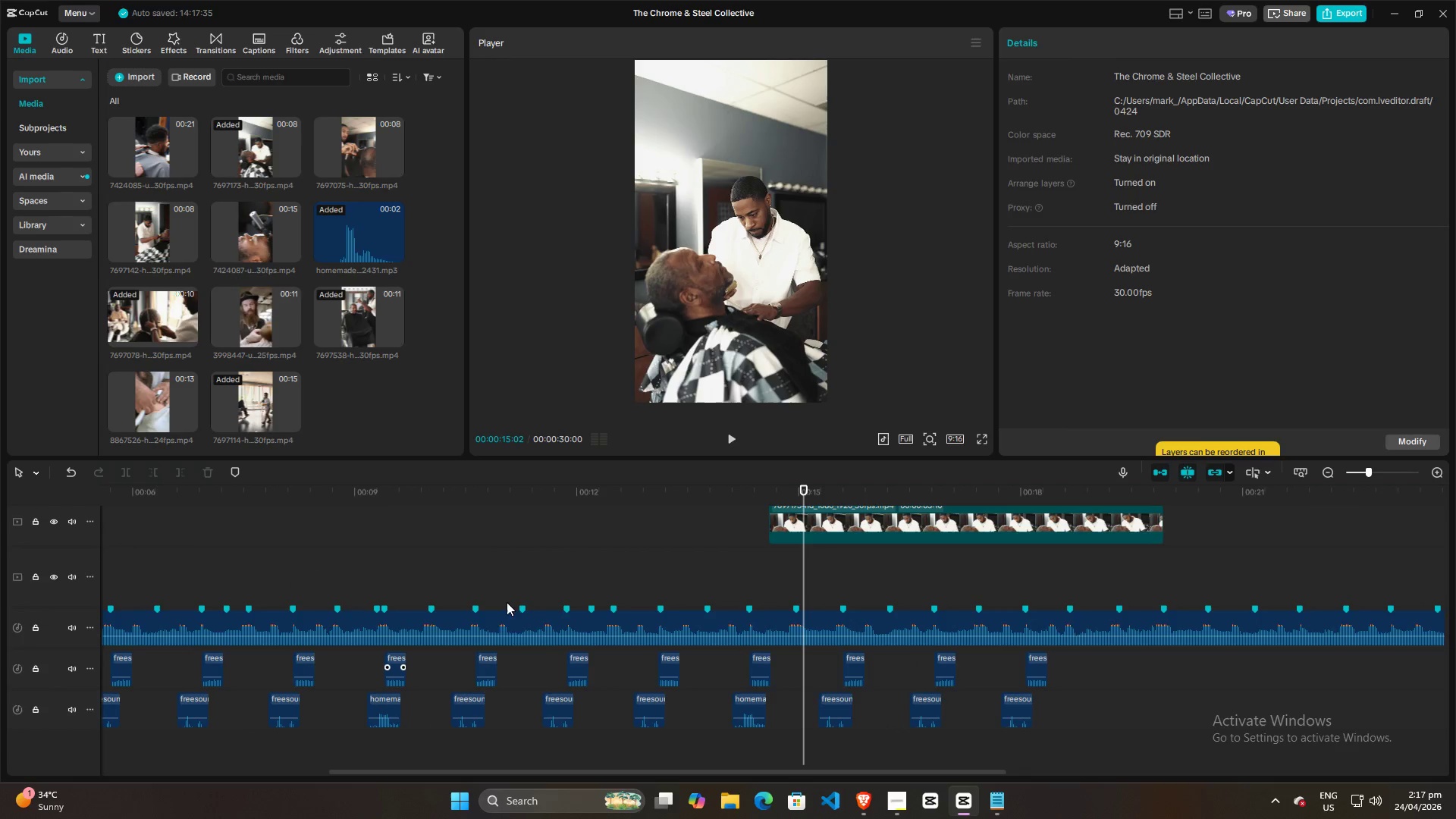 
key(Control+ControlLeft)
 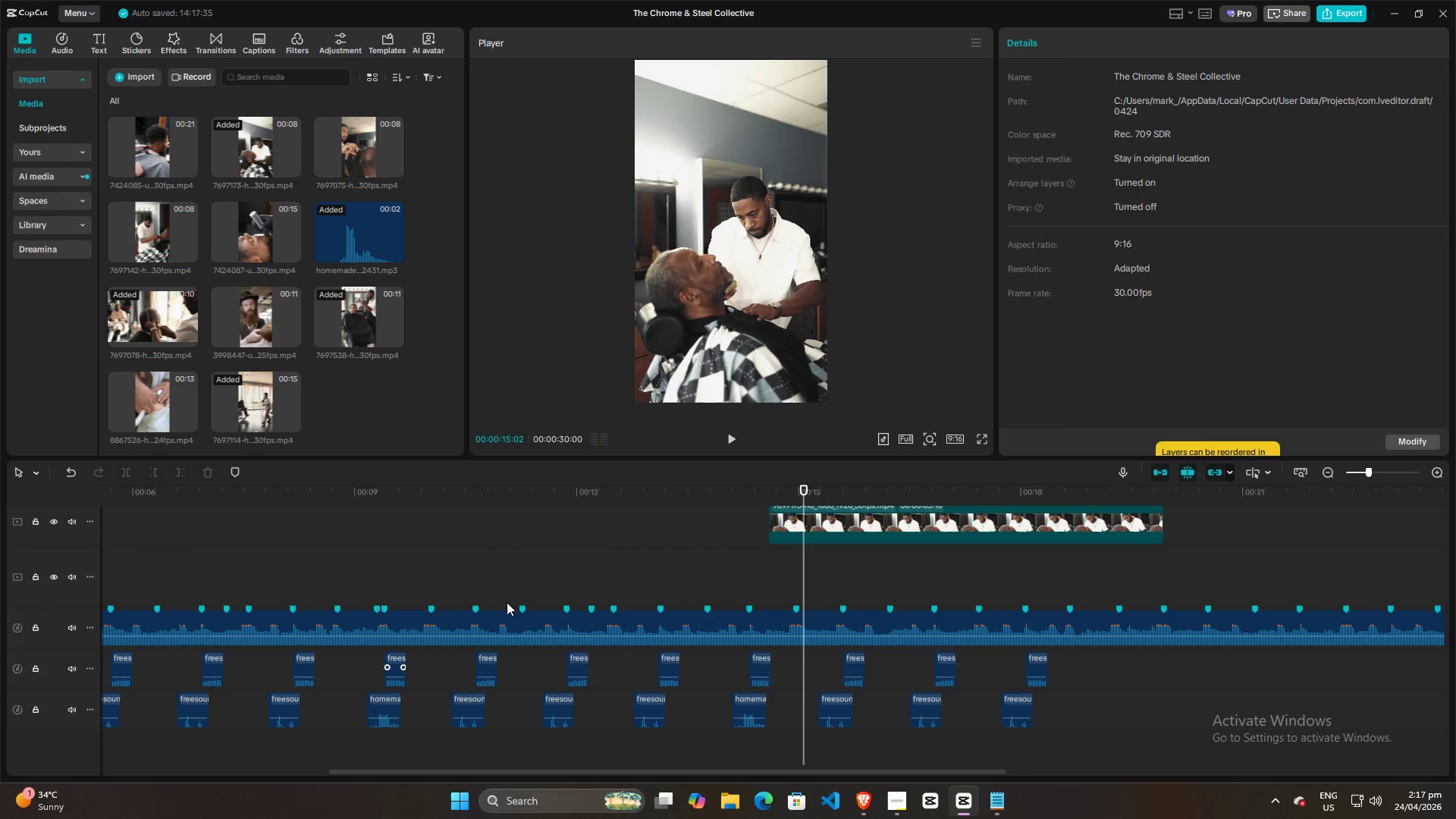 
key(Control+ControlLeft)
 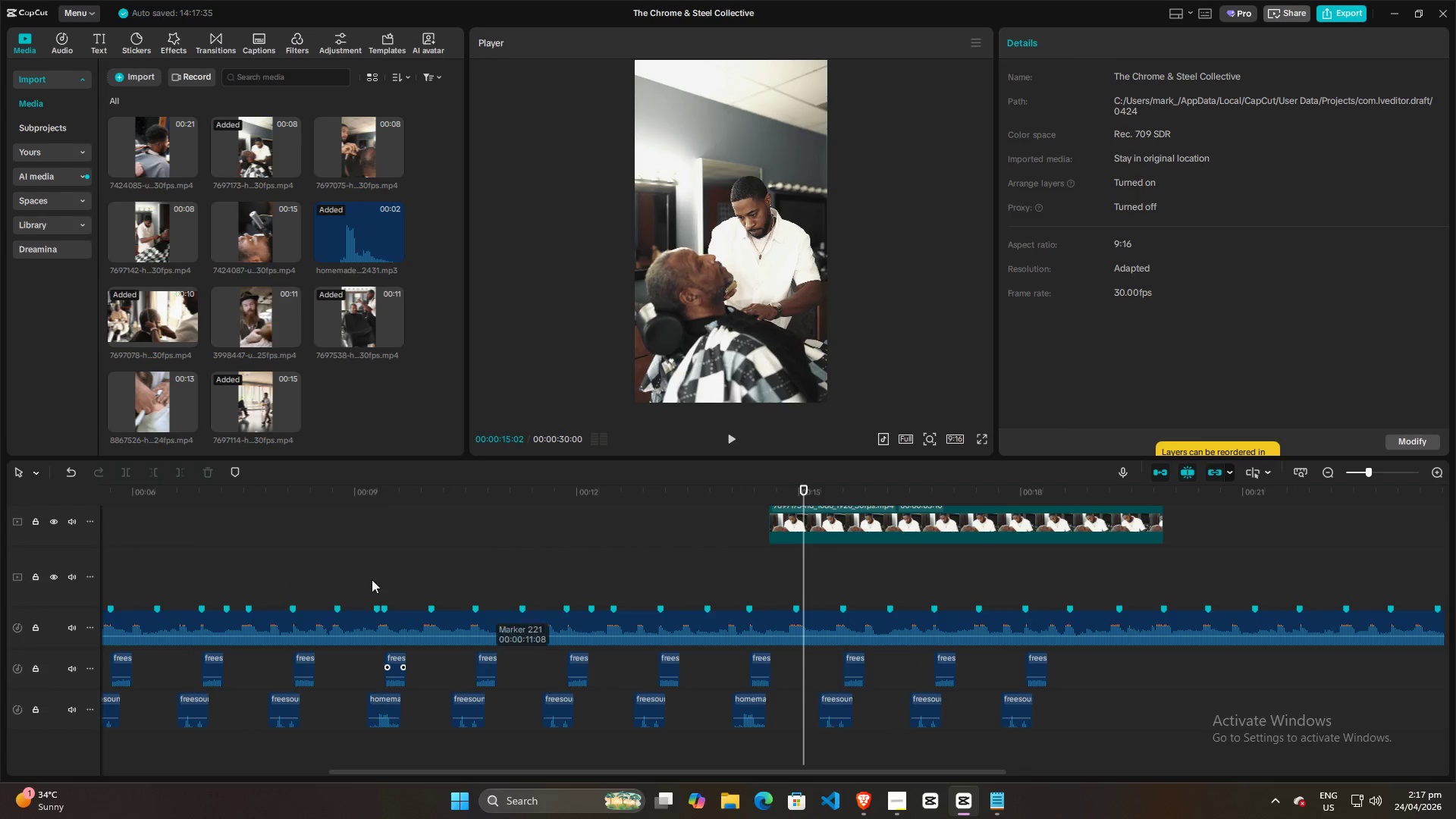 
key(Control+ControlLeft)
 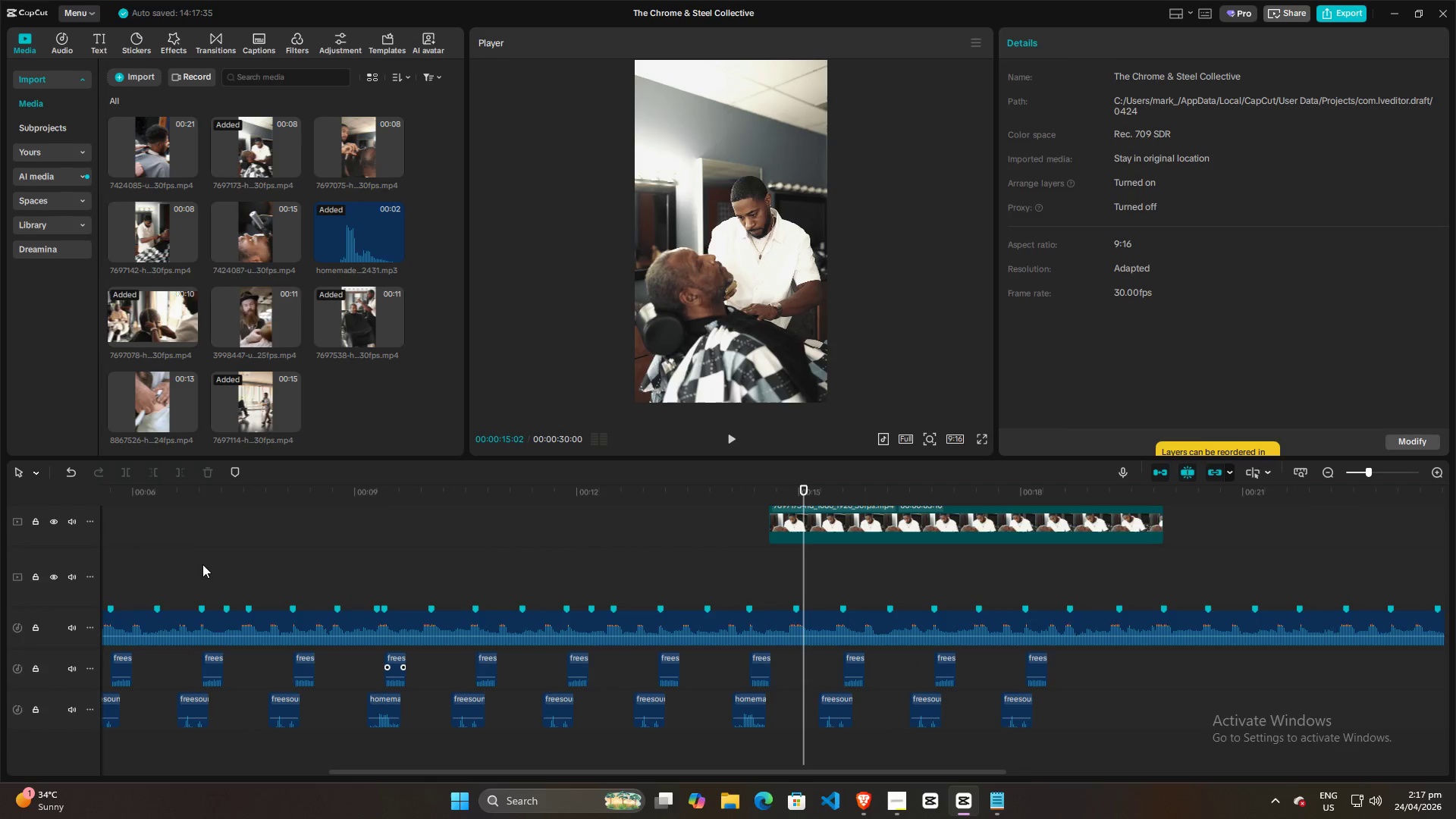 
left_click([198, 563])
 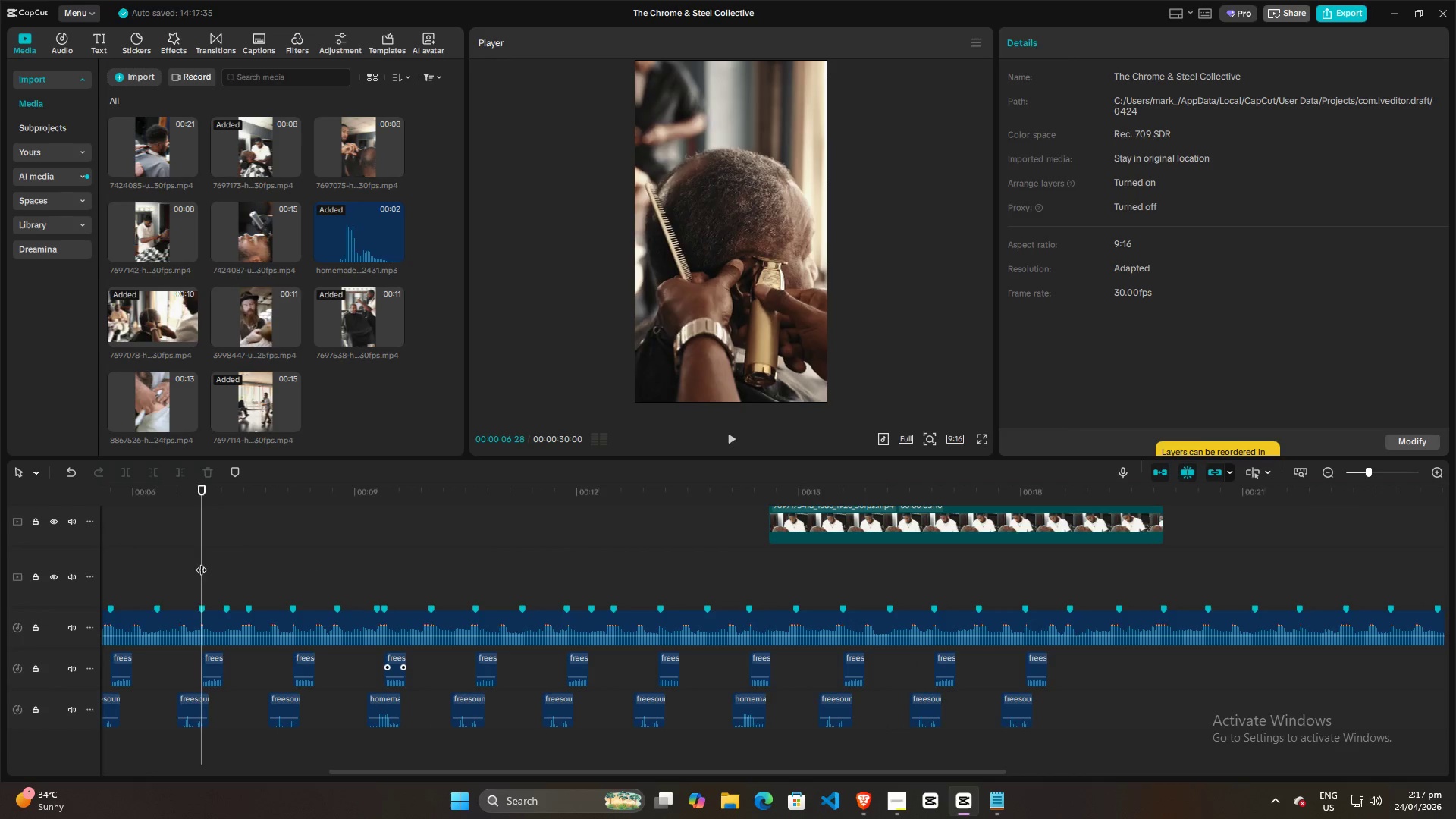 
left_click_drag(start_coordinate=[201, 562], to_coordinate=[497, 607])
 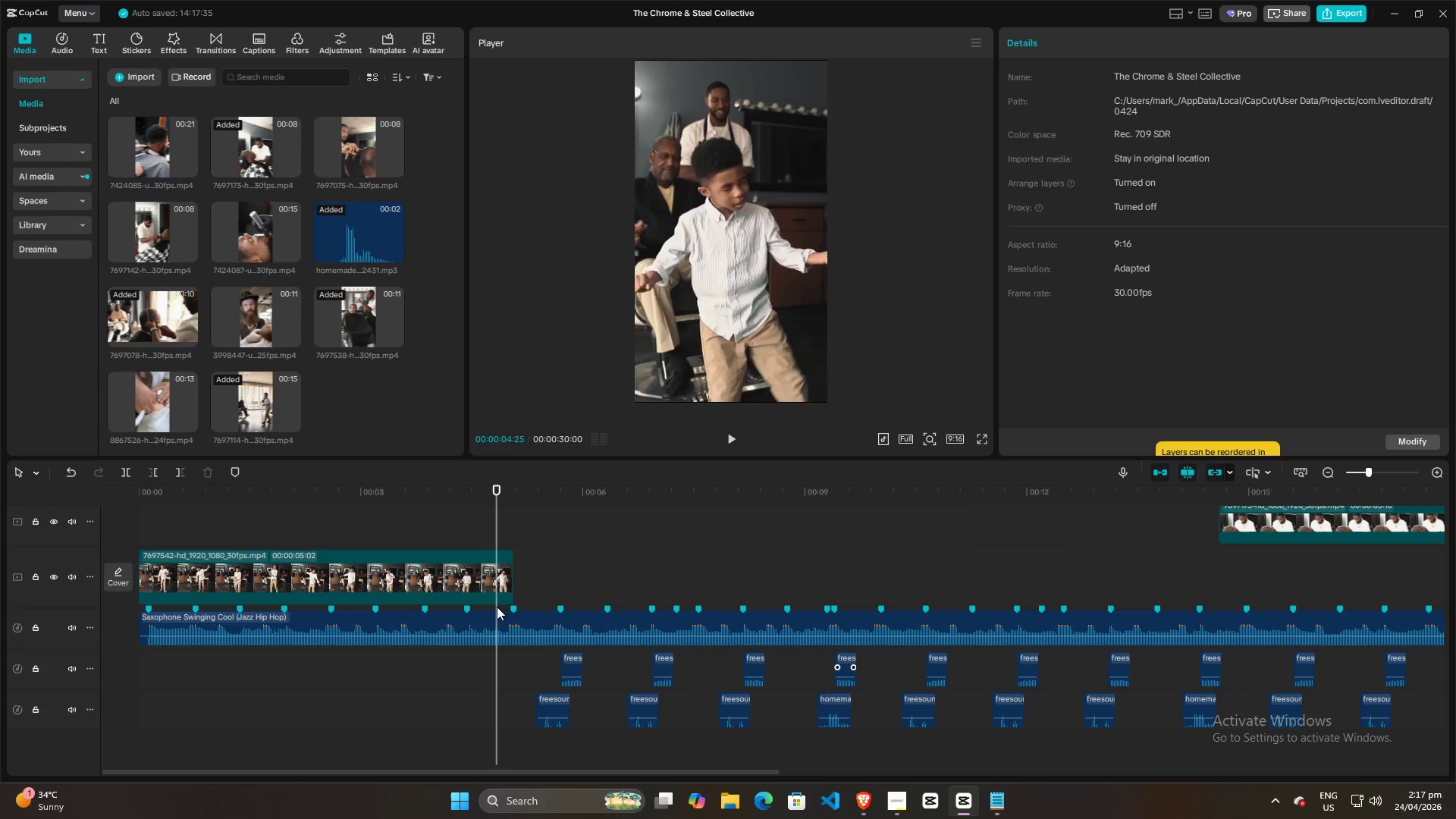 
key(Space)
 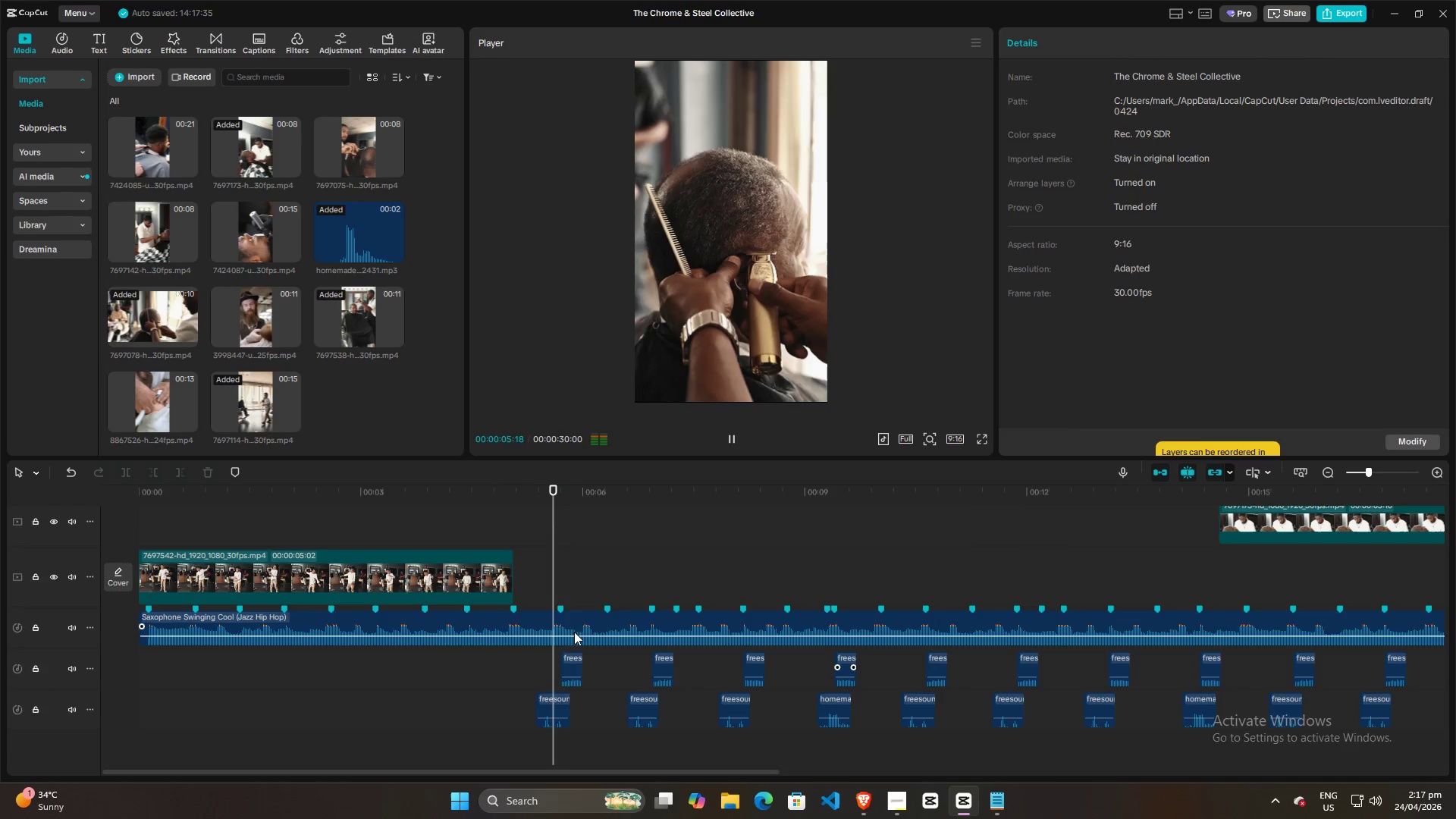 
key(Space)
 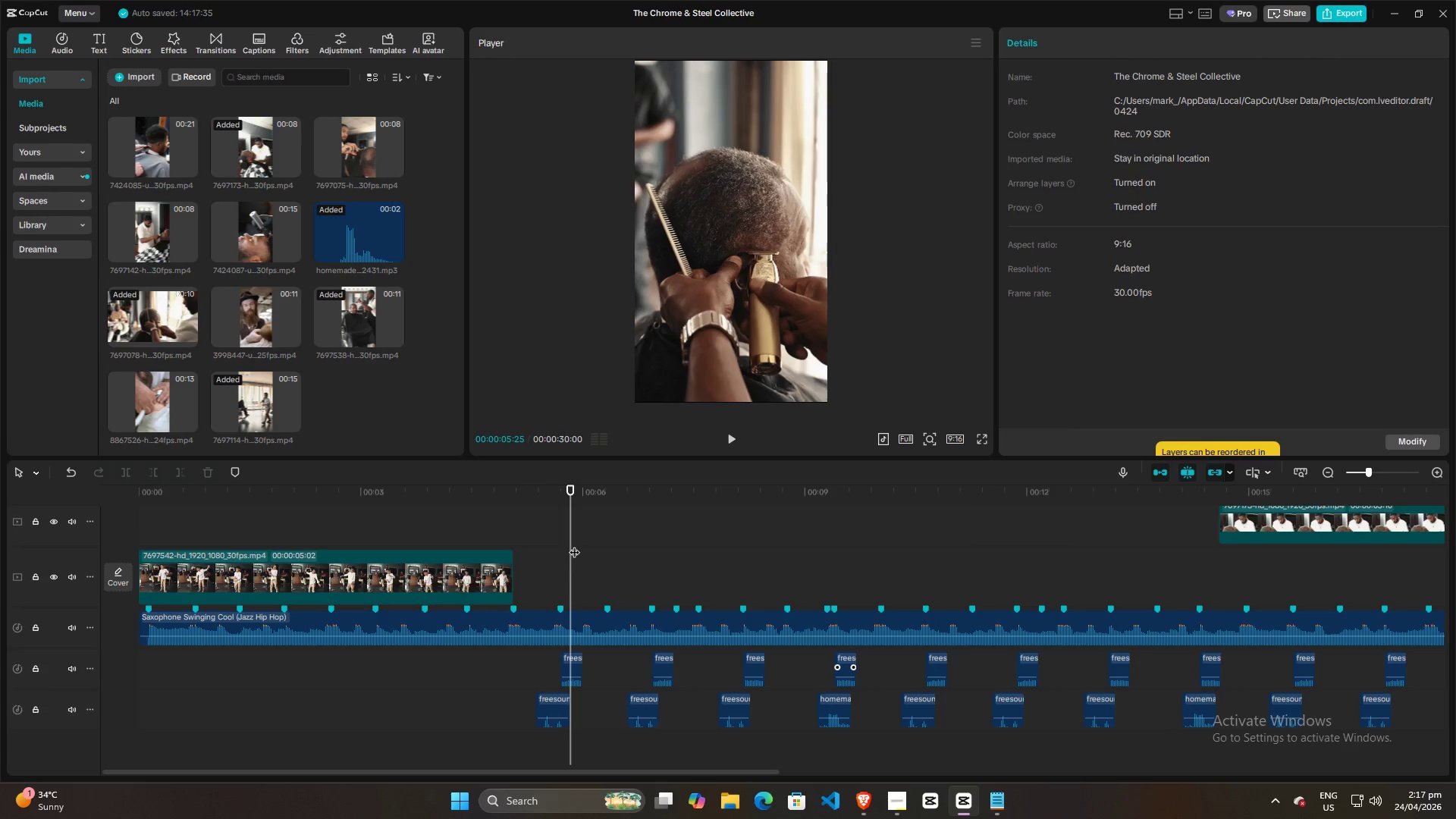 
left_click_drag(start_coordinate=[574, 544], to_coordinate=[390, 551])
 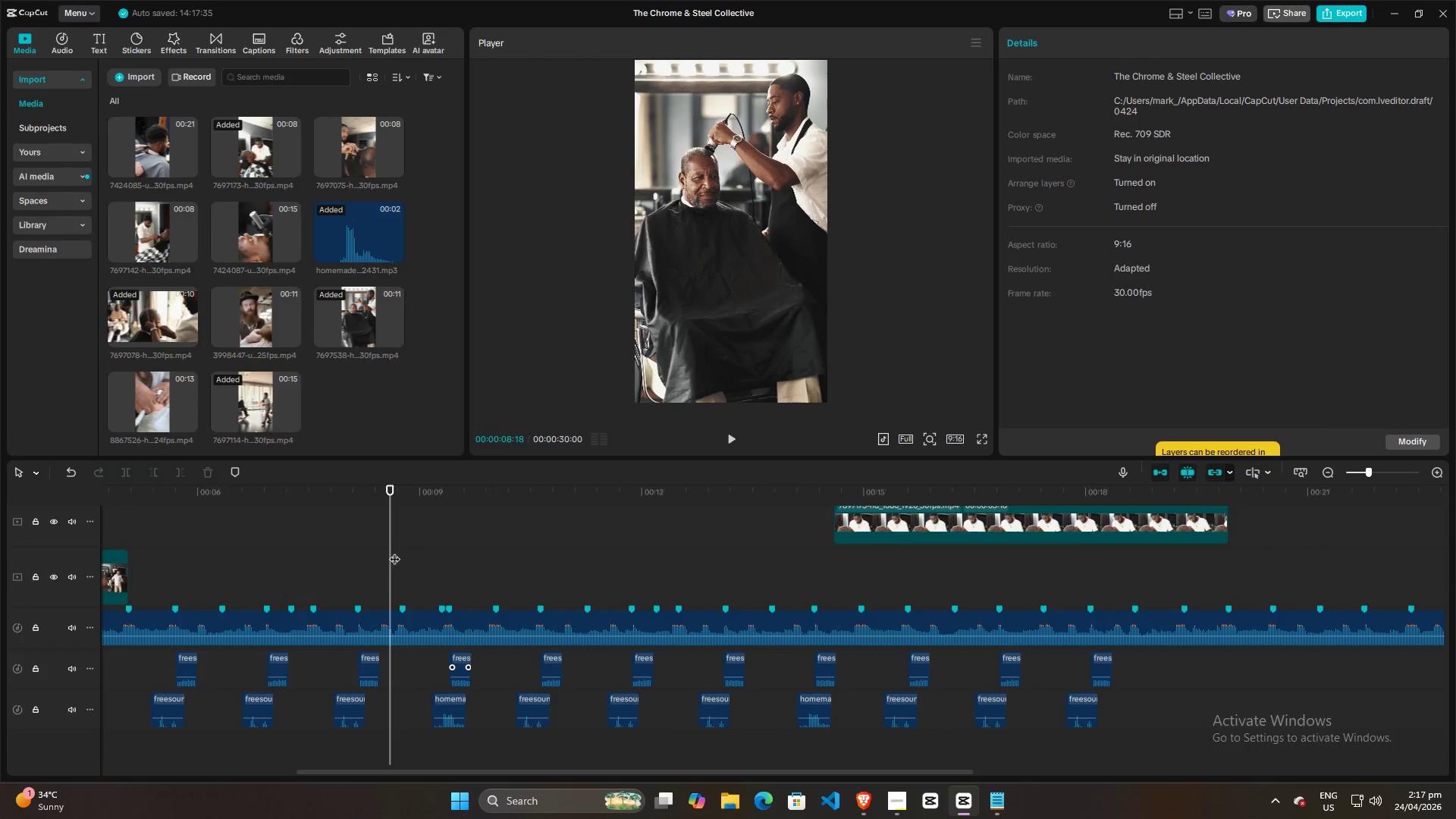 
key(Alt+AltLeft)
 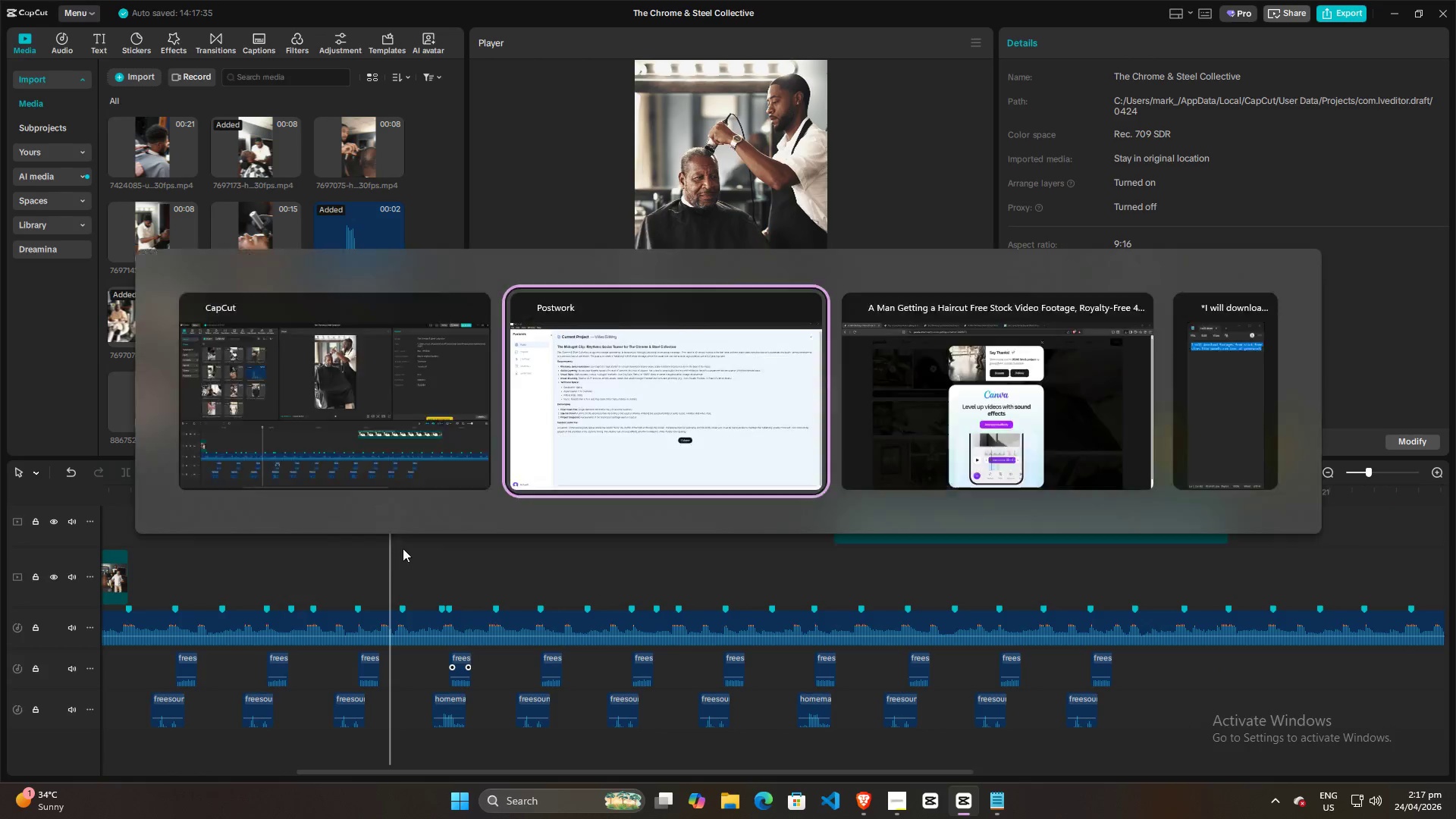 
key(Alt+Tab)